 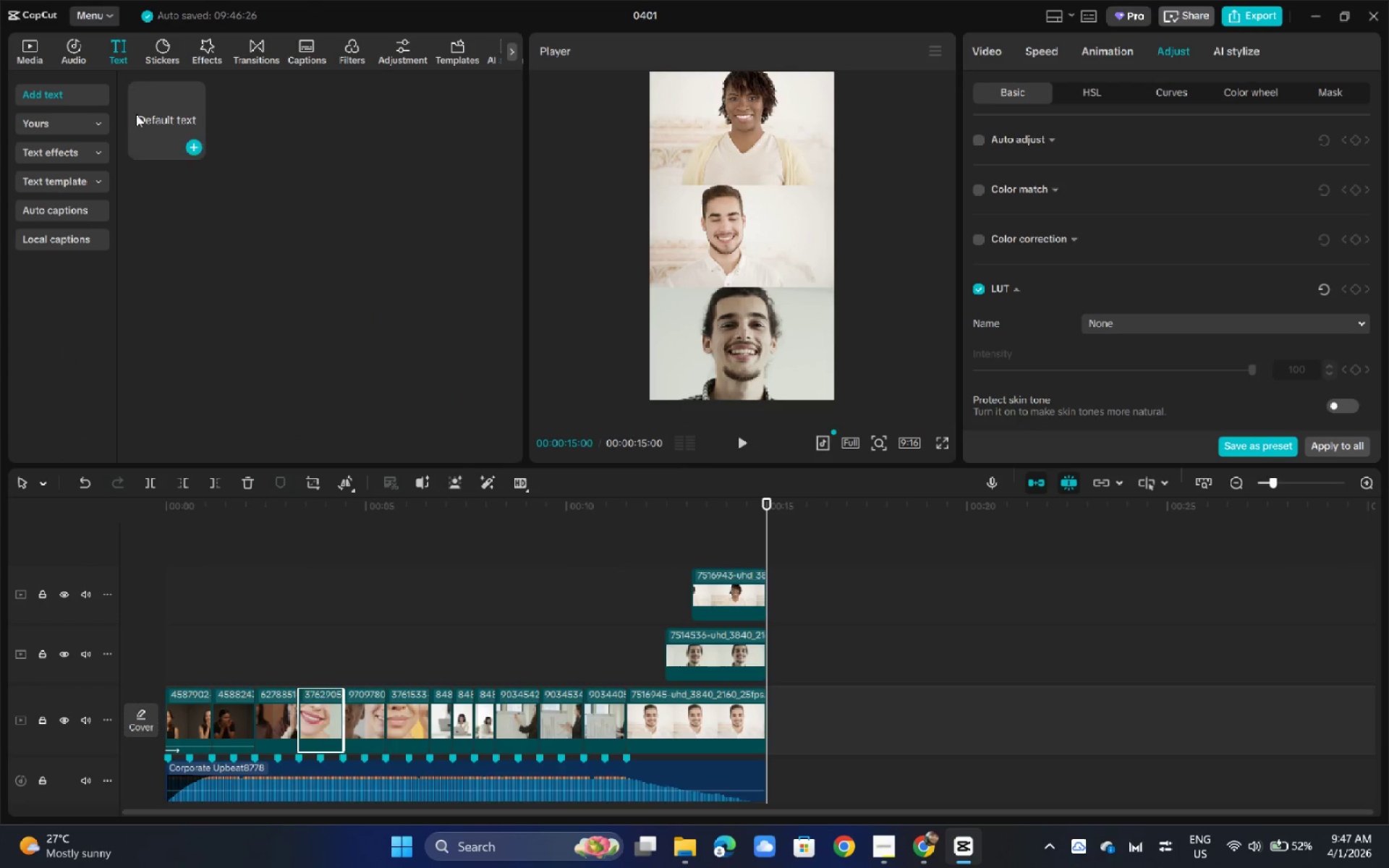 
left_click_drag(start_coordinate=[148, 99], to_coordinate=[166, 660])
 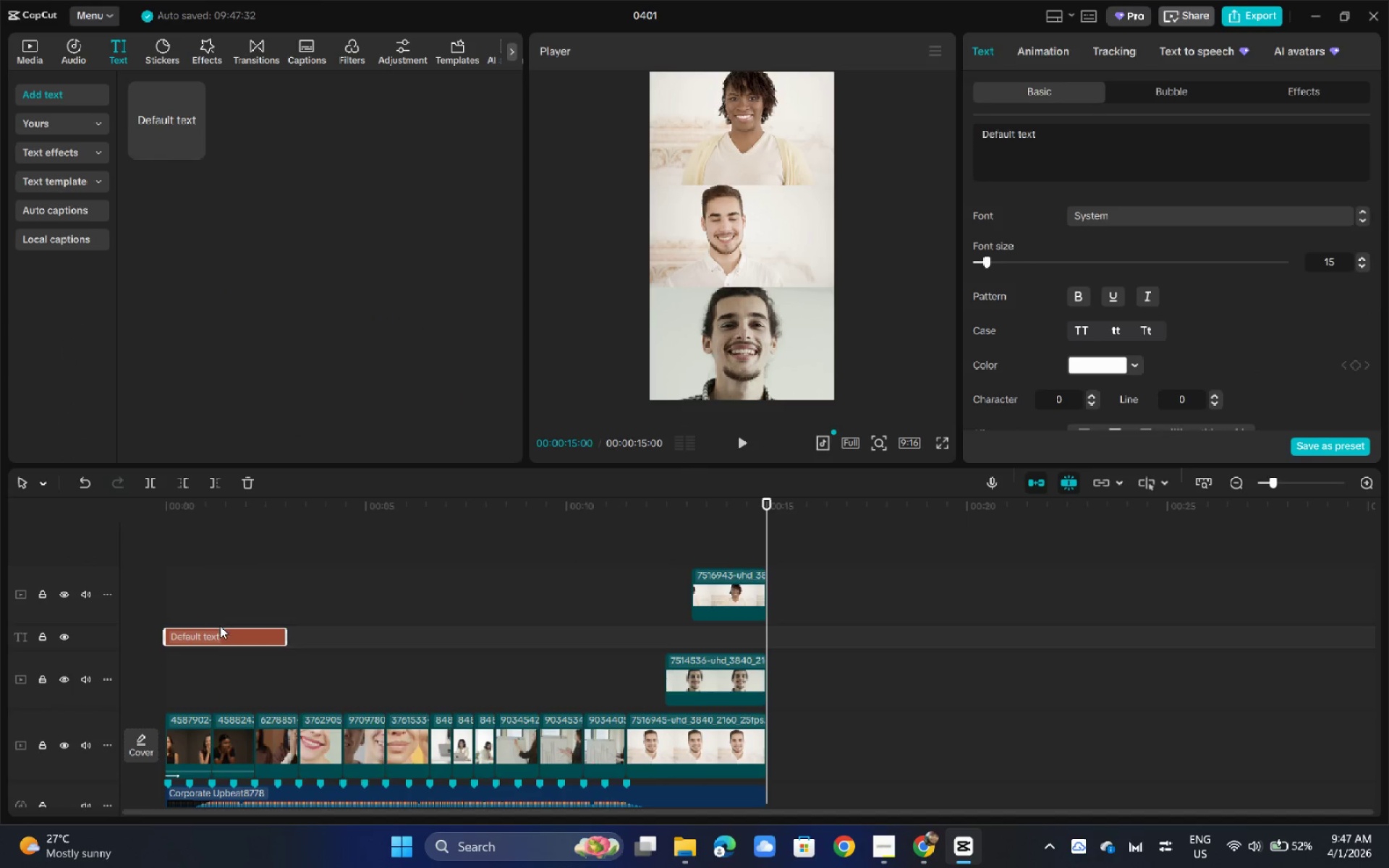 
left_click_drag(start_coordinate=[220, 636], to_coordinate=[230, 552])
 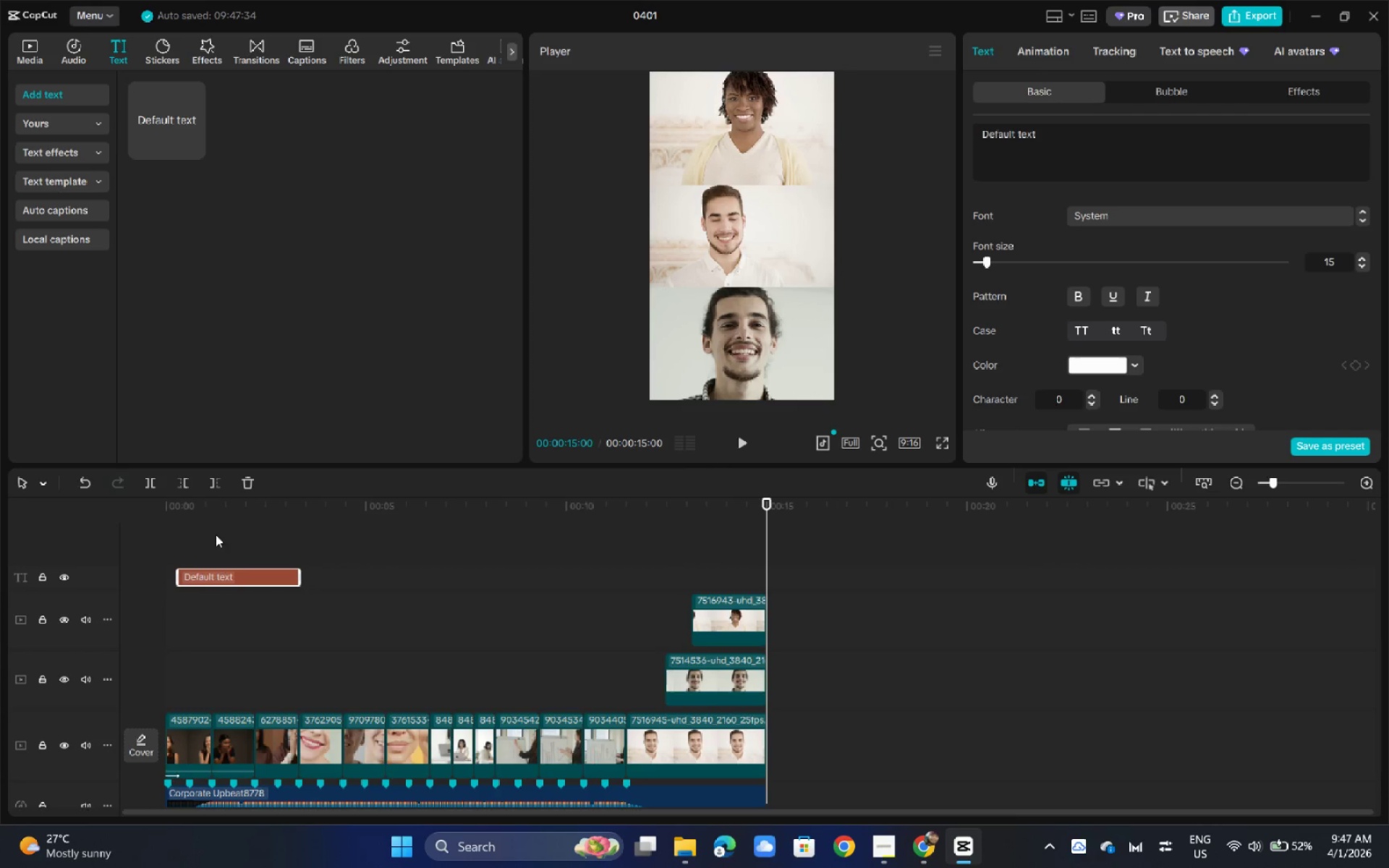 
left_click_drag(start_coordinate=[226, 576], to_coordinate=[185, 576])
 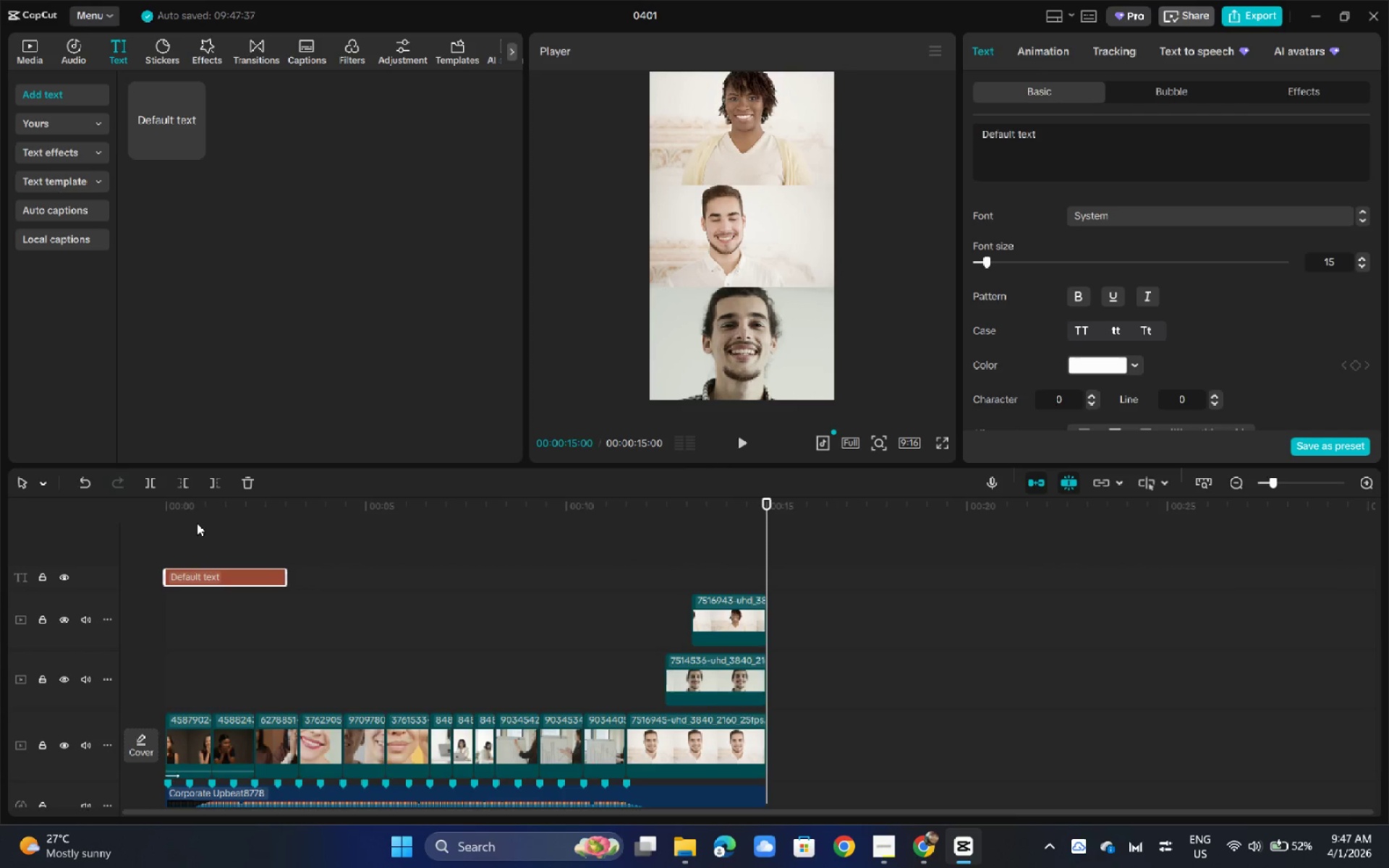 
left_click_drag(start_coordinate=[197, 523], to_coordinate=[154, 517])
 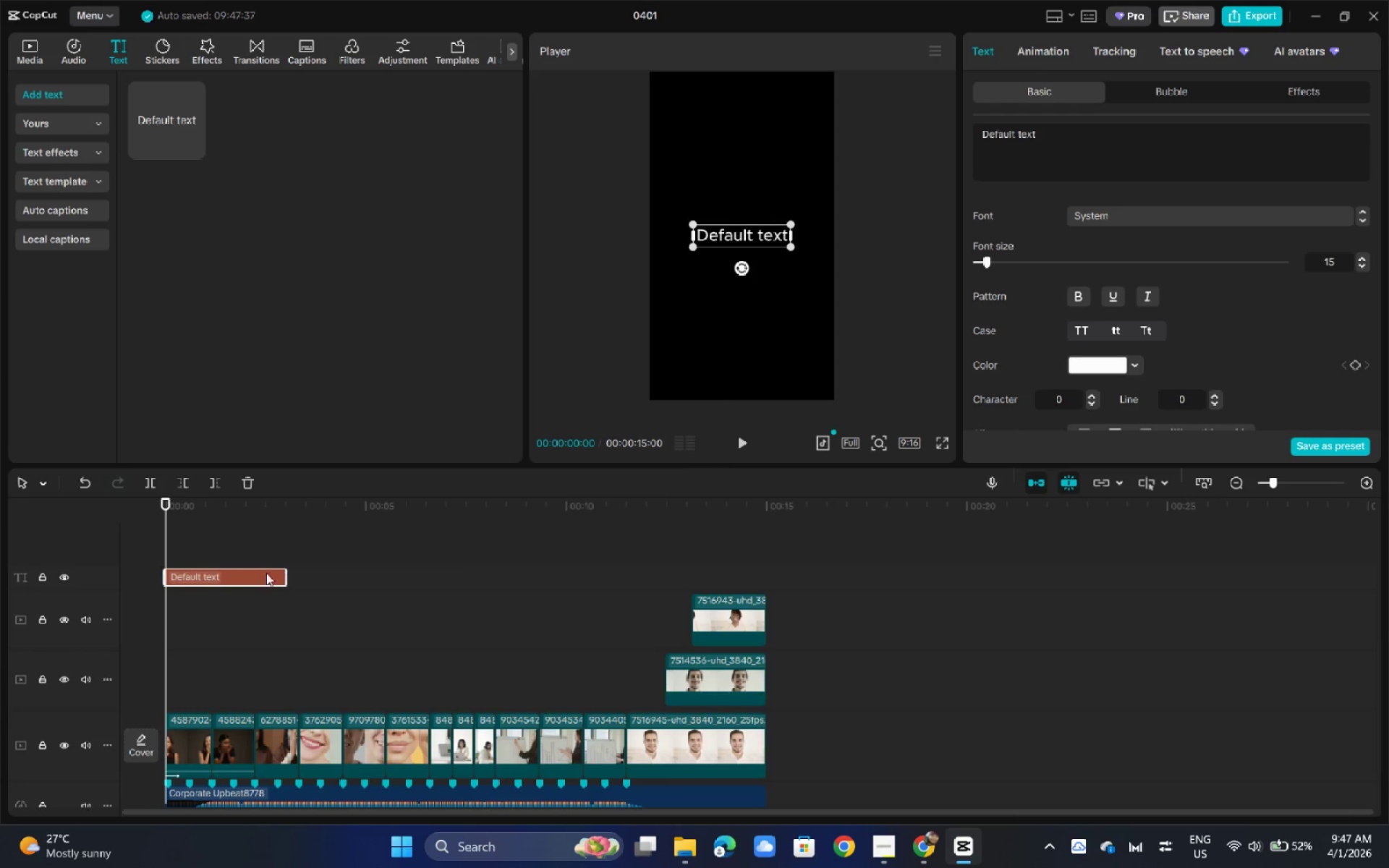 
left_click([273, 582])
 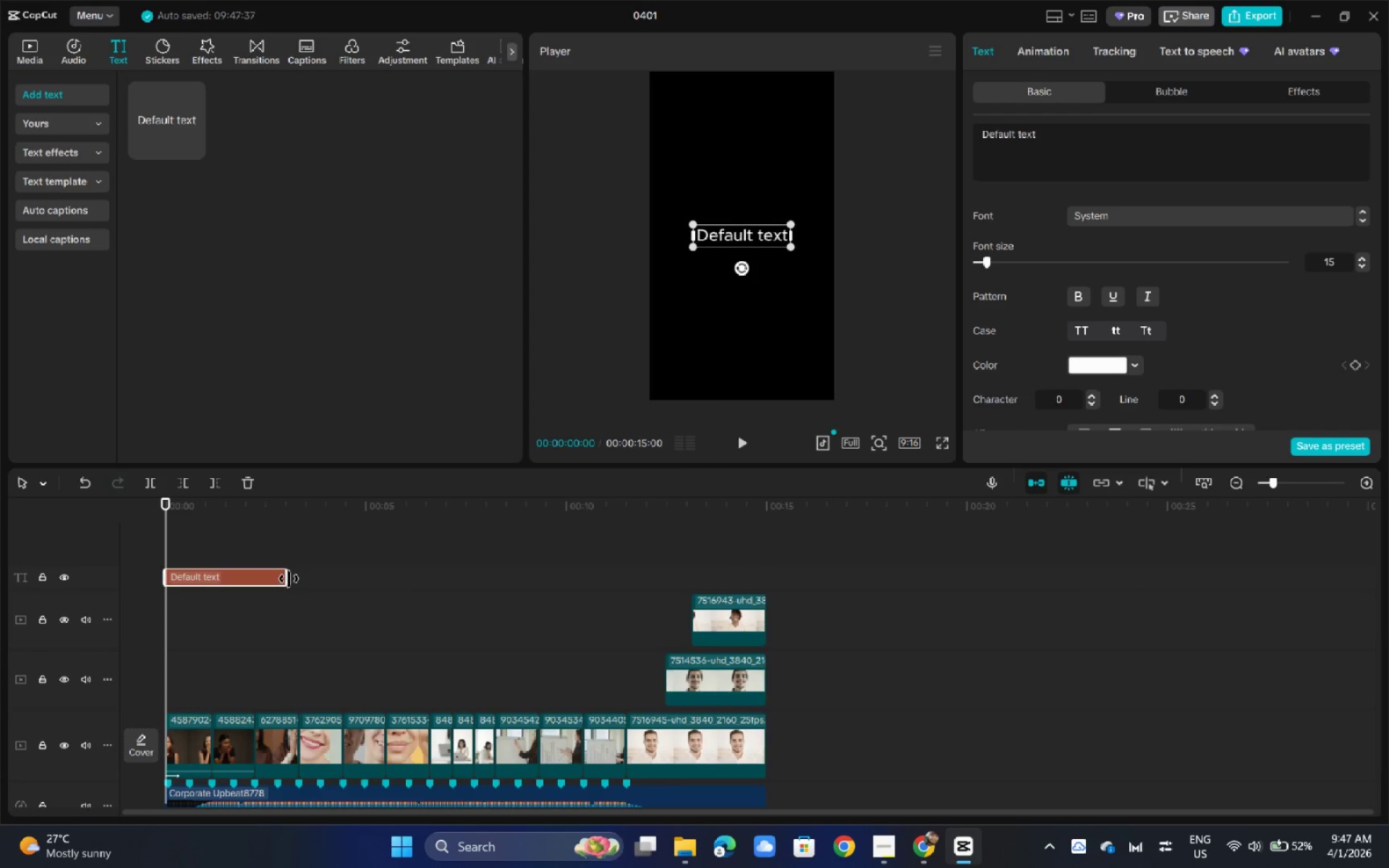 
left_click_drag(start_coordinate=[289, 579], to_coordinate=[294, 584])
 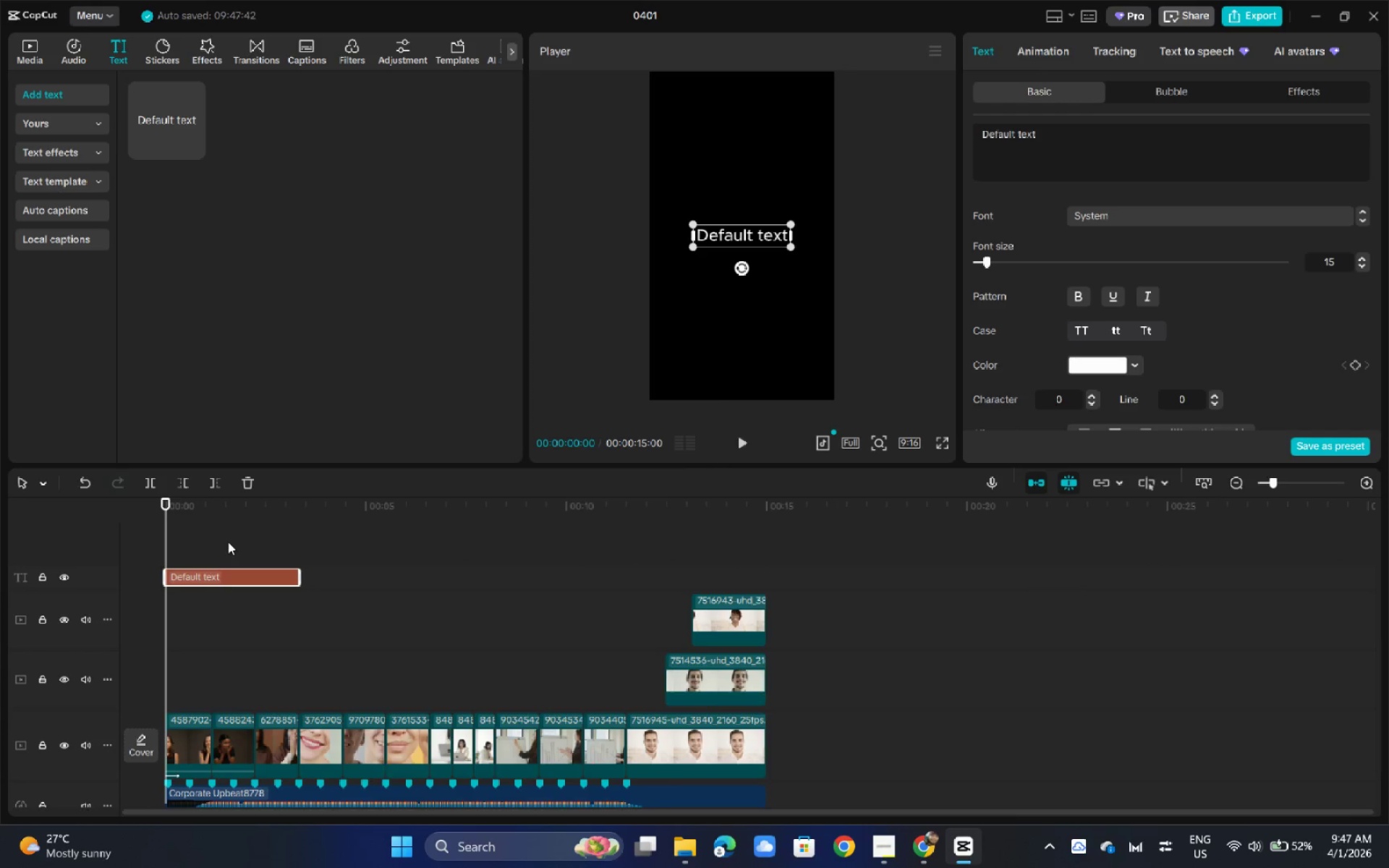 
key(Space)
 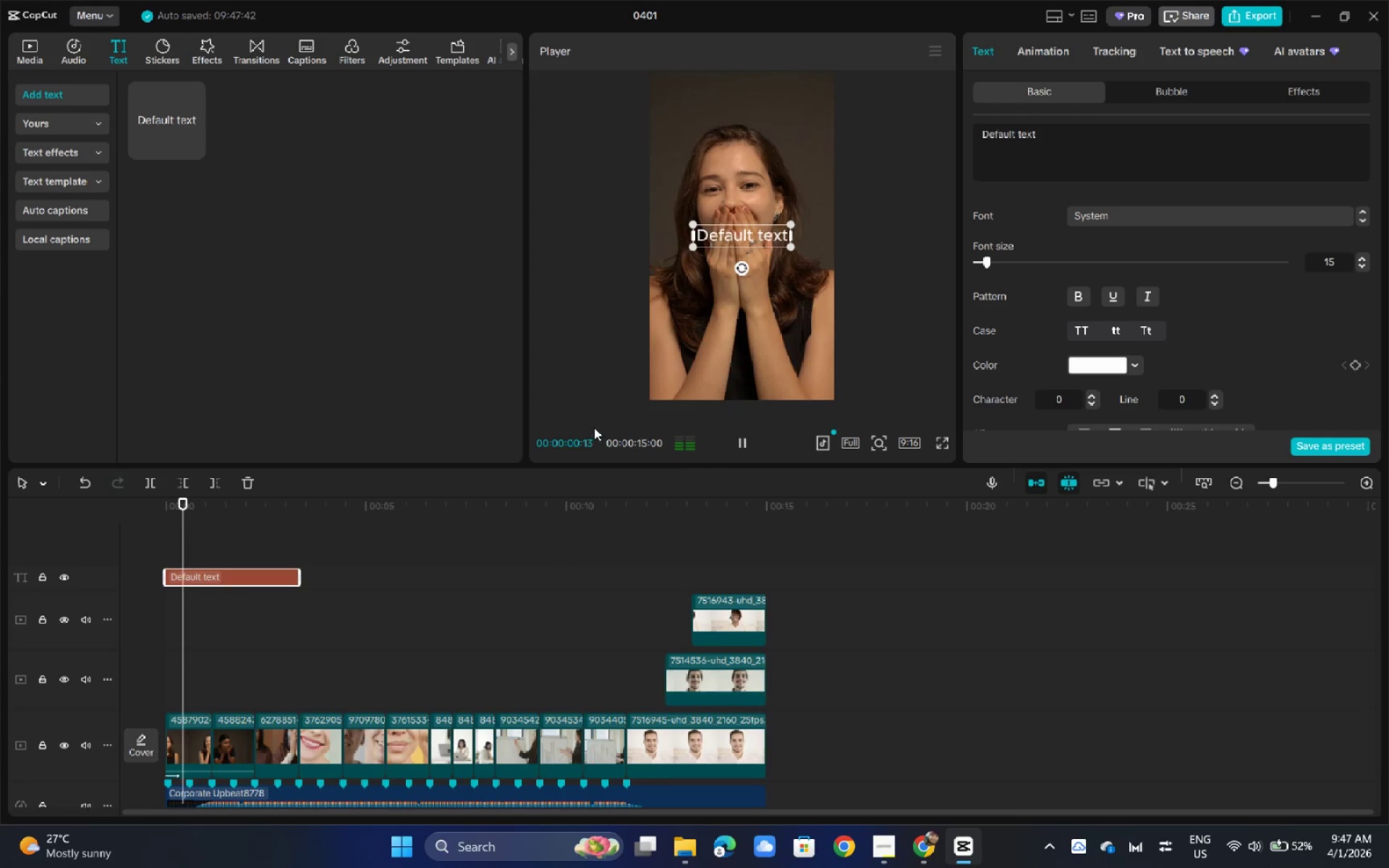 
key(Space)
 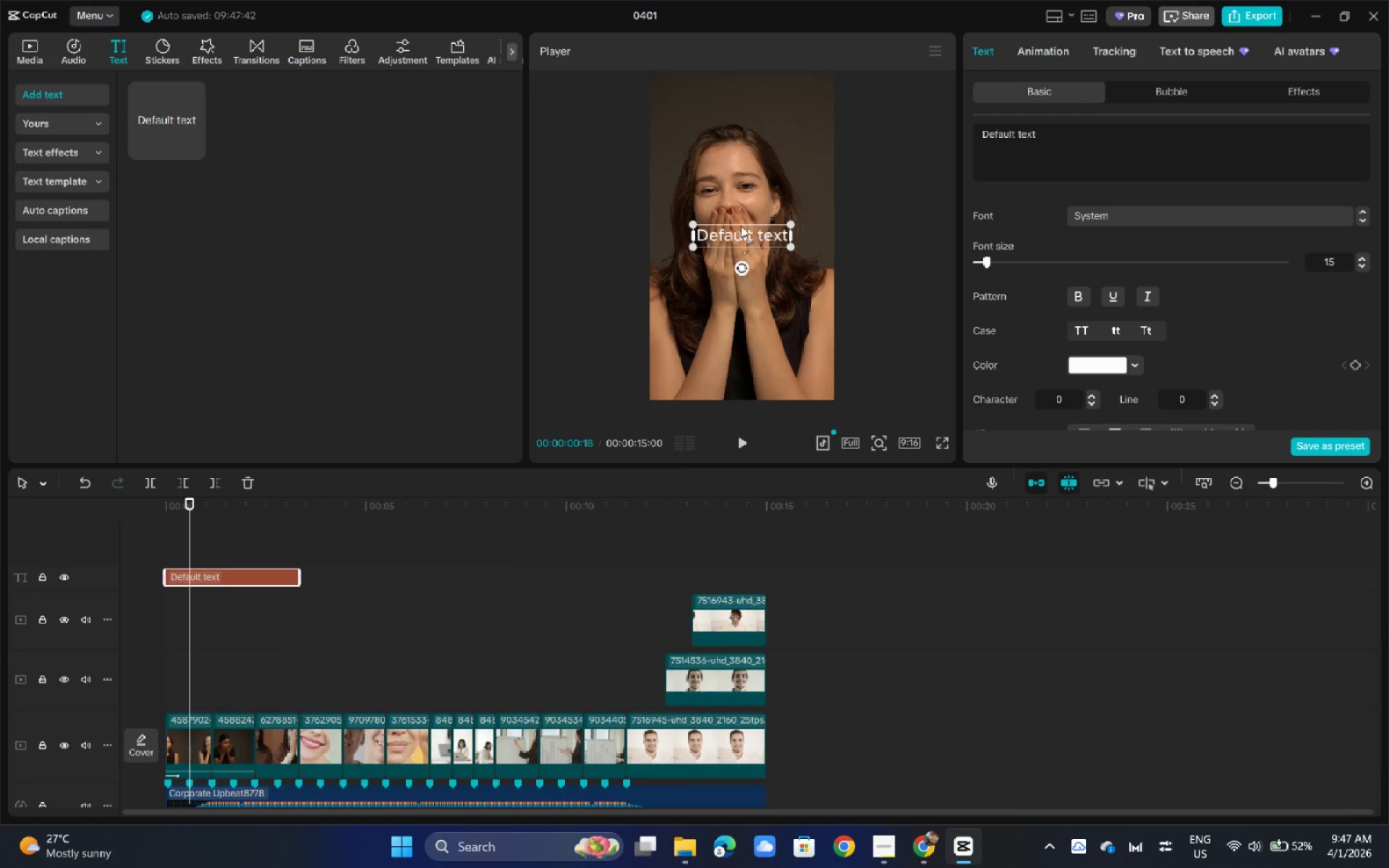 
double_click([743, 234])
 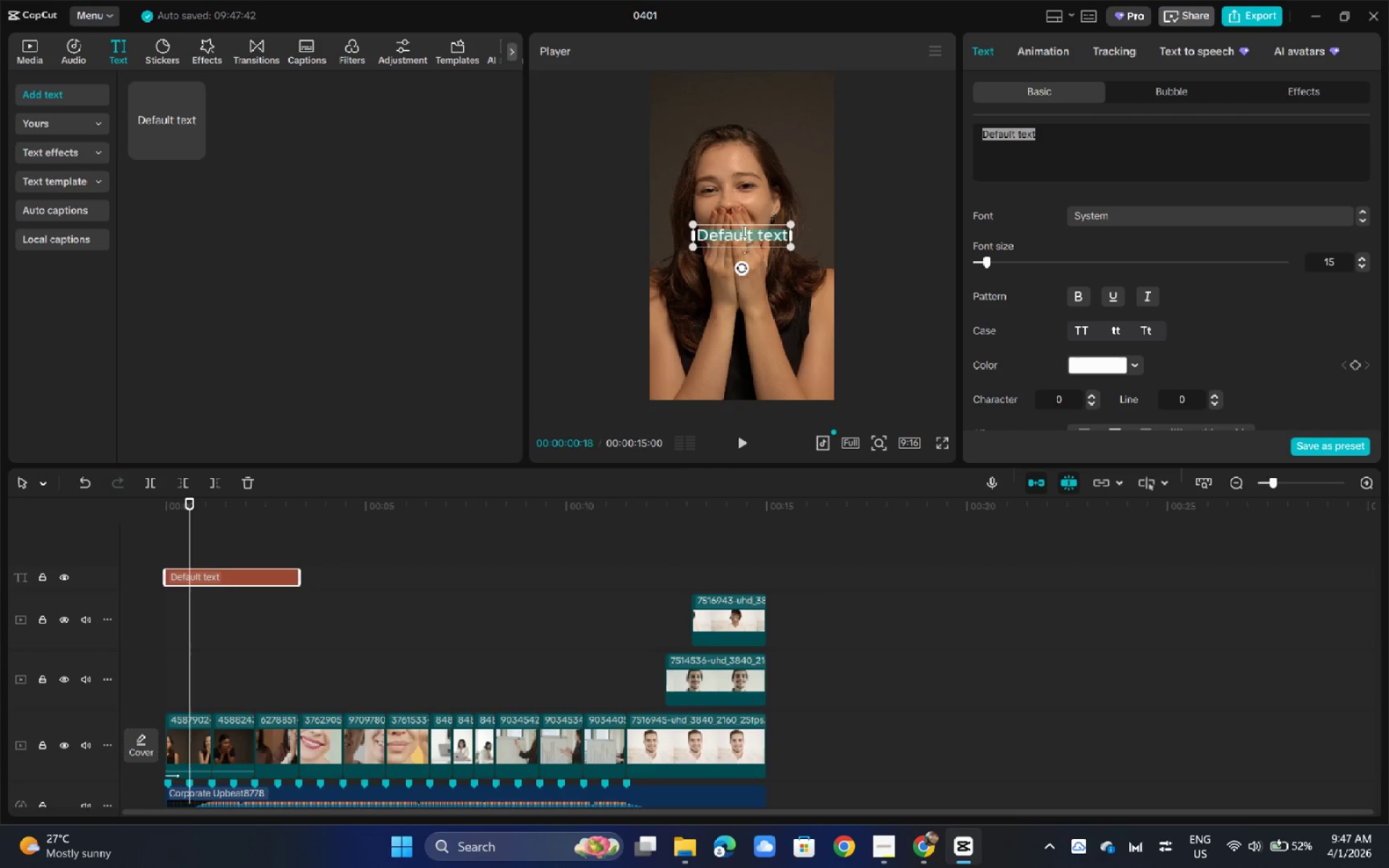 
key(Alt+AltLeft)
 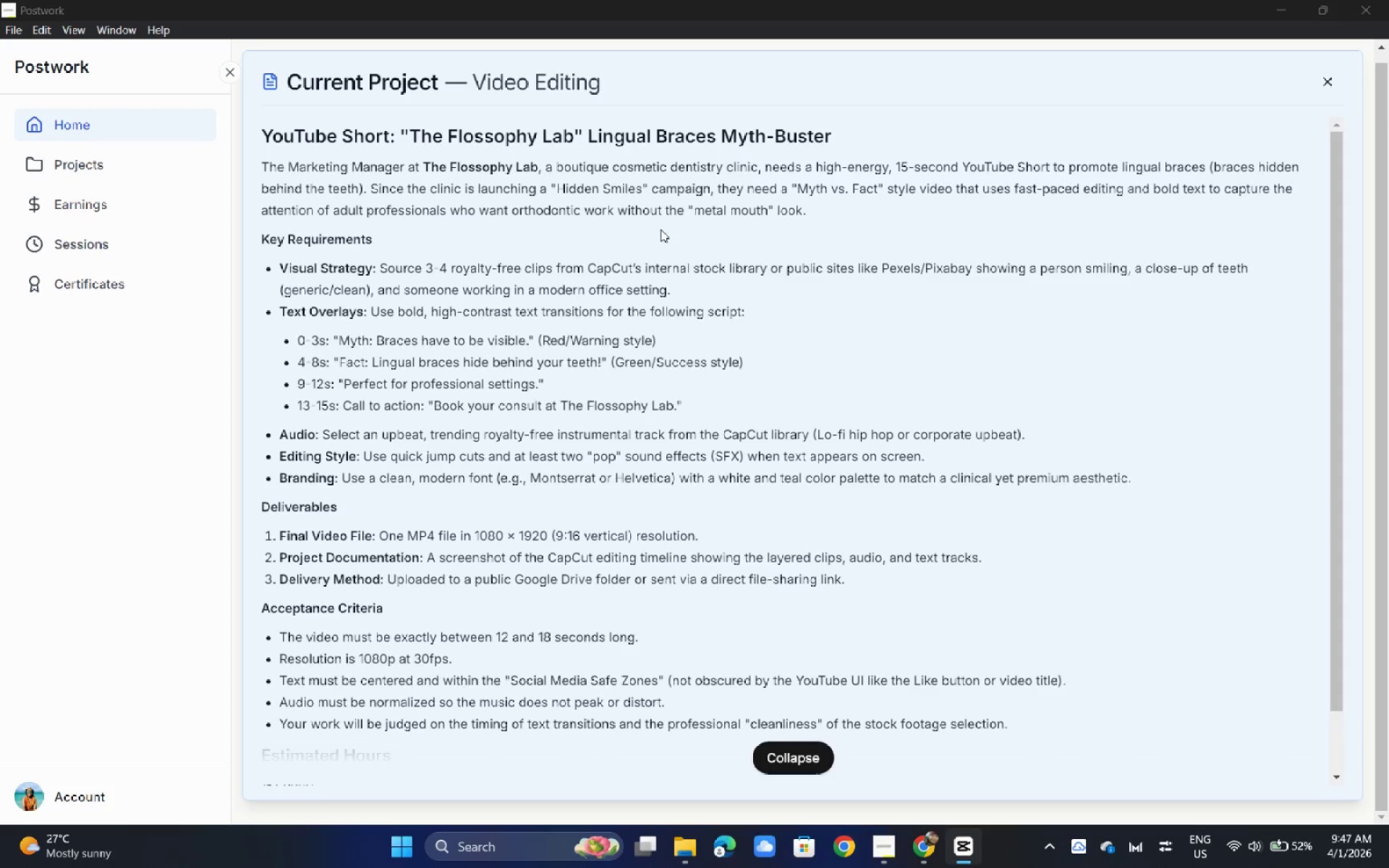 
key(Alt+Tab)